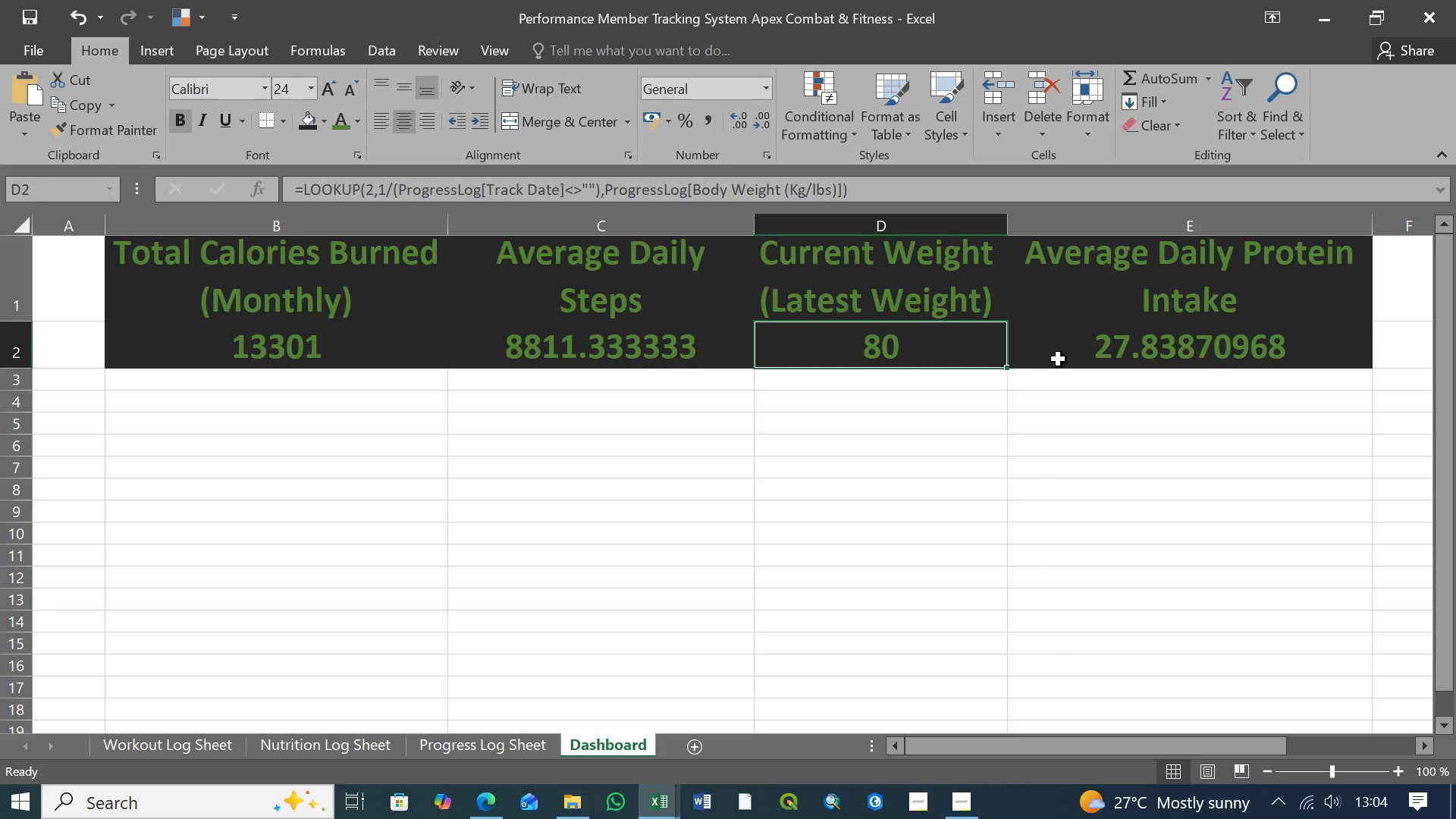 
double_click([1091, 358])
 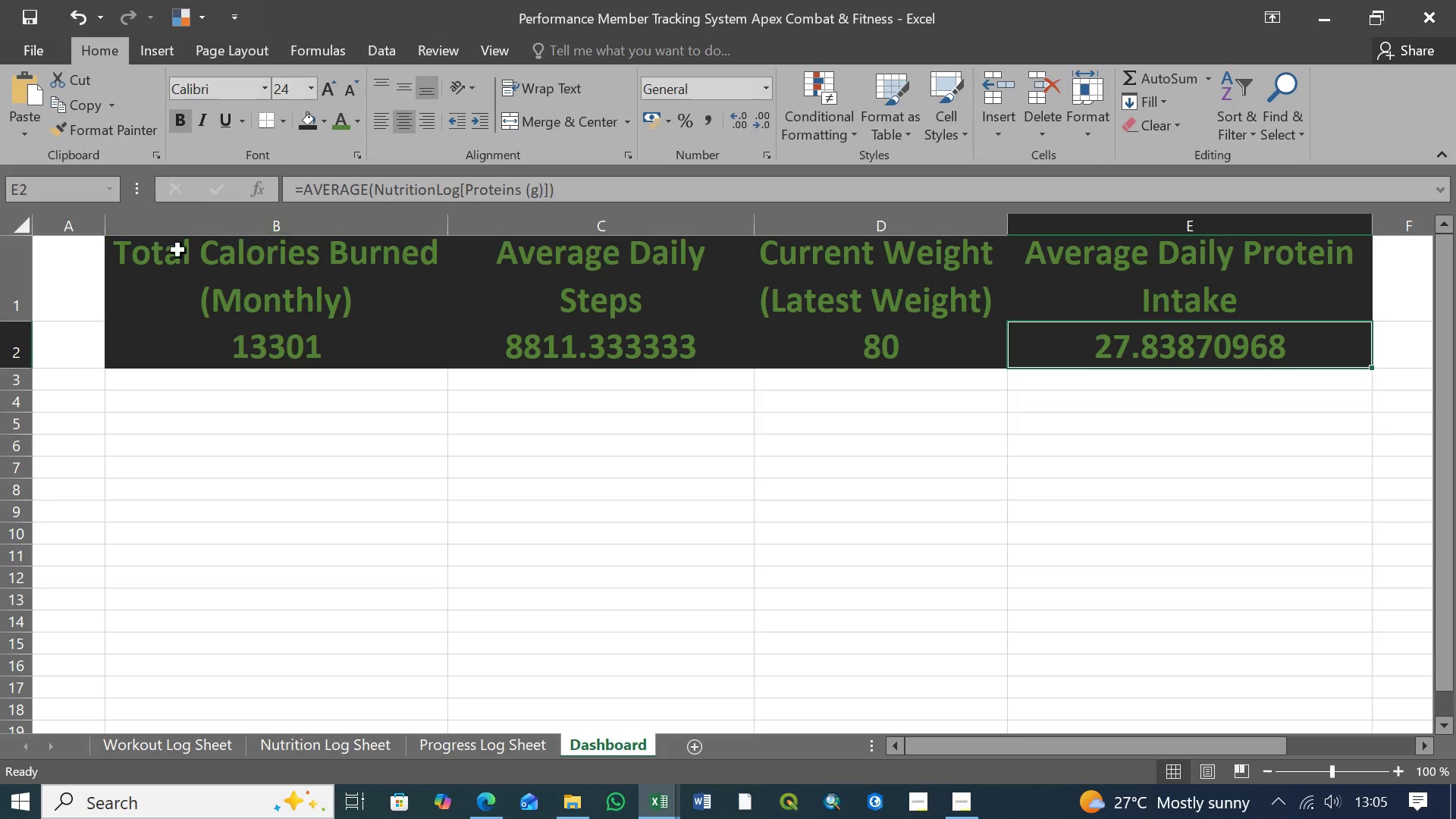 
left_click([165, 260])
 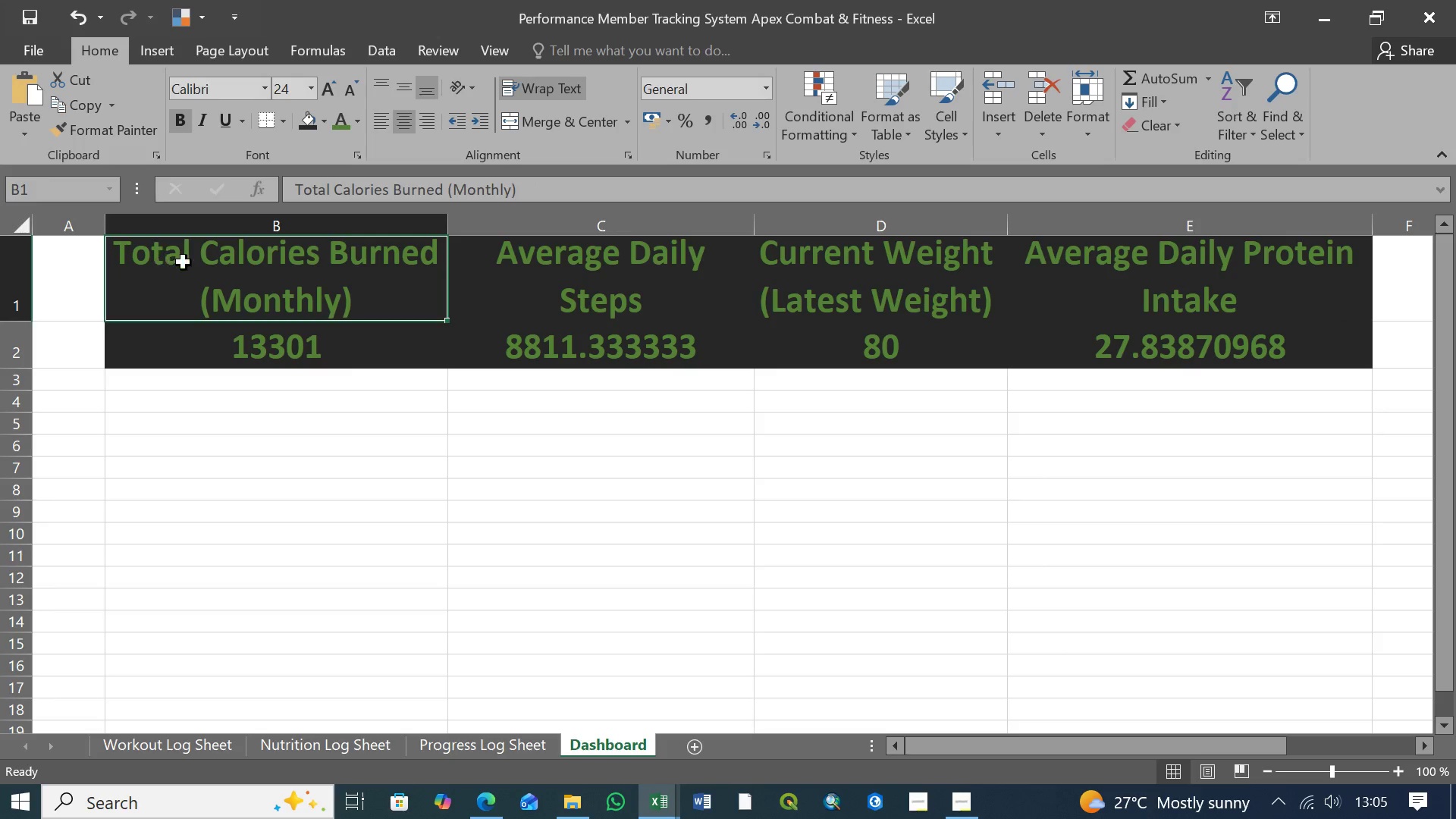 
hold_key(key=ShiftLeft, duration=1.14)
left_click([1192, 355])
 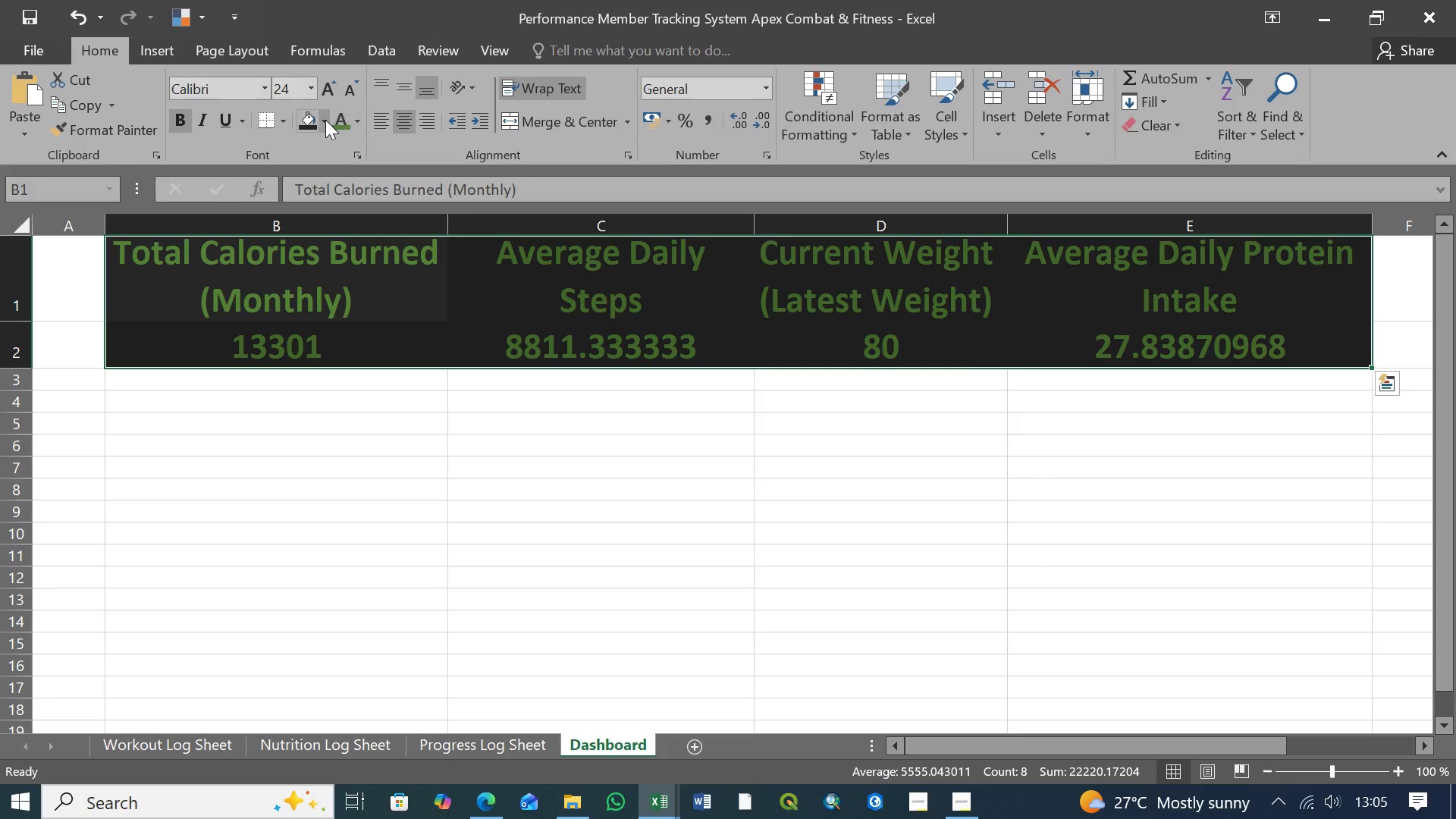 
left_click([321, 121])
 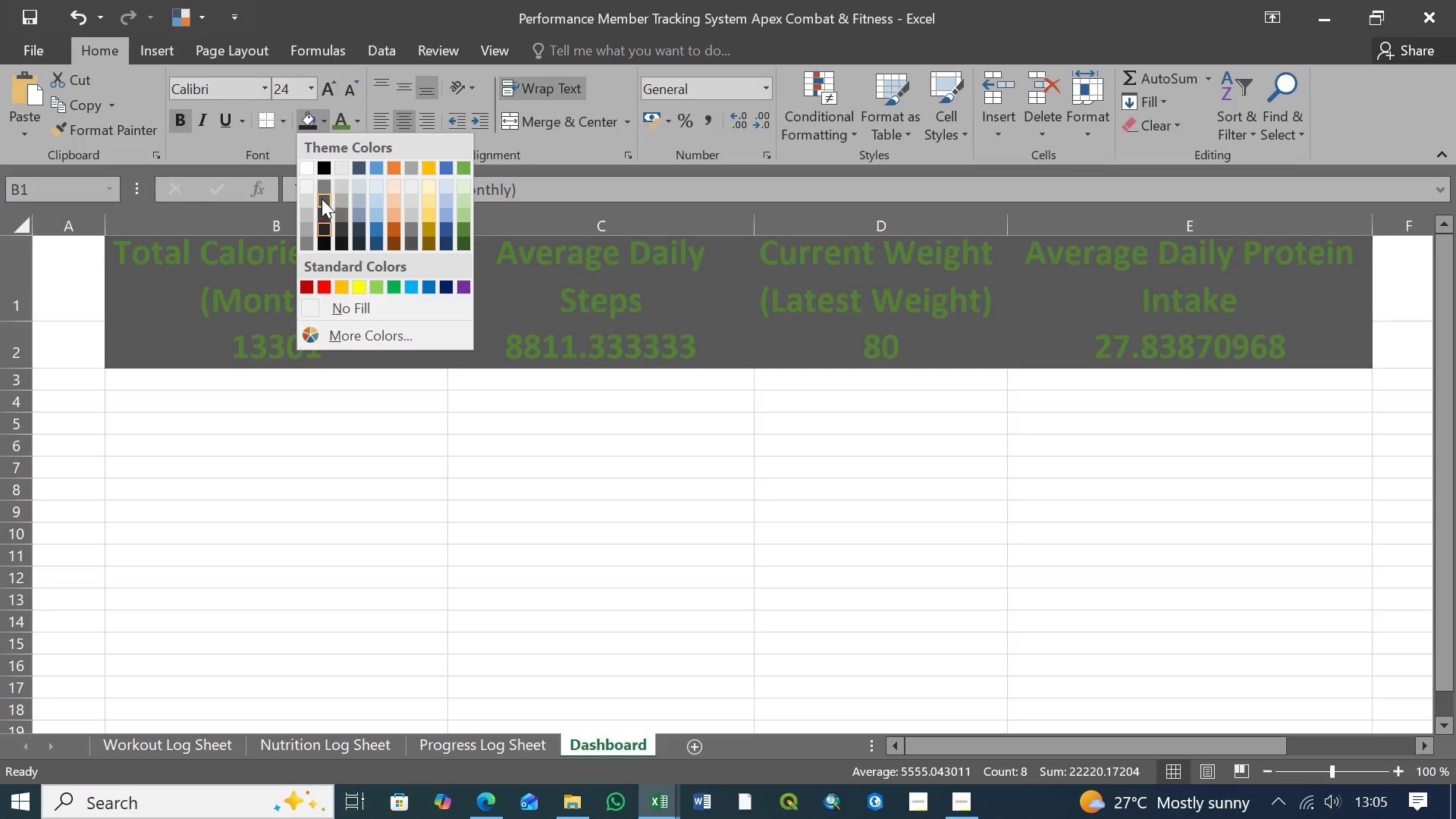 
left_click([322, 199])
 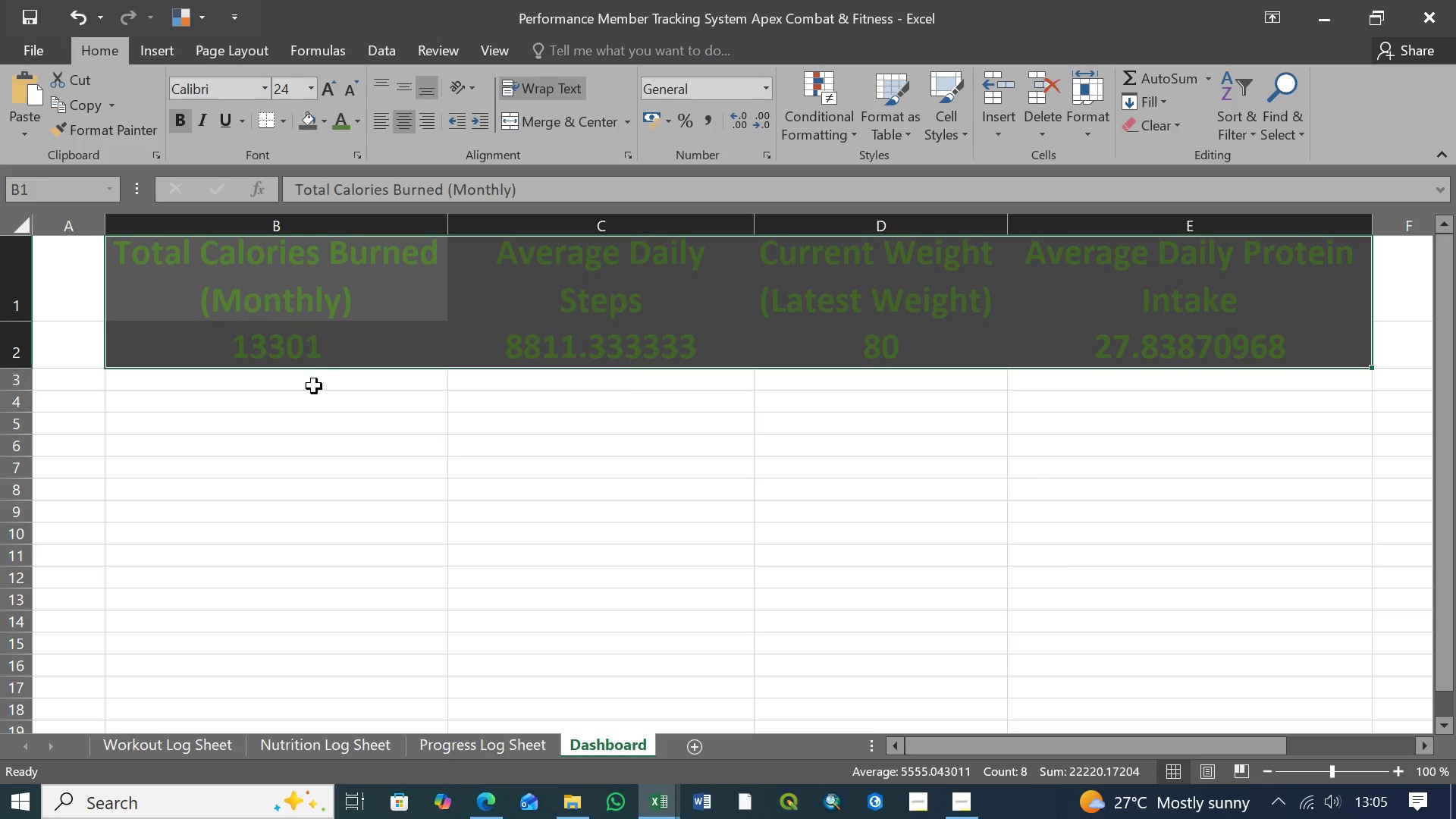 
left_click([314, 403])
 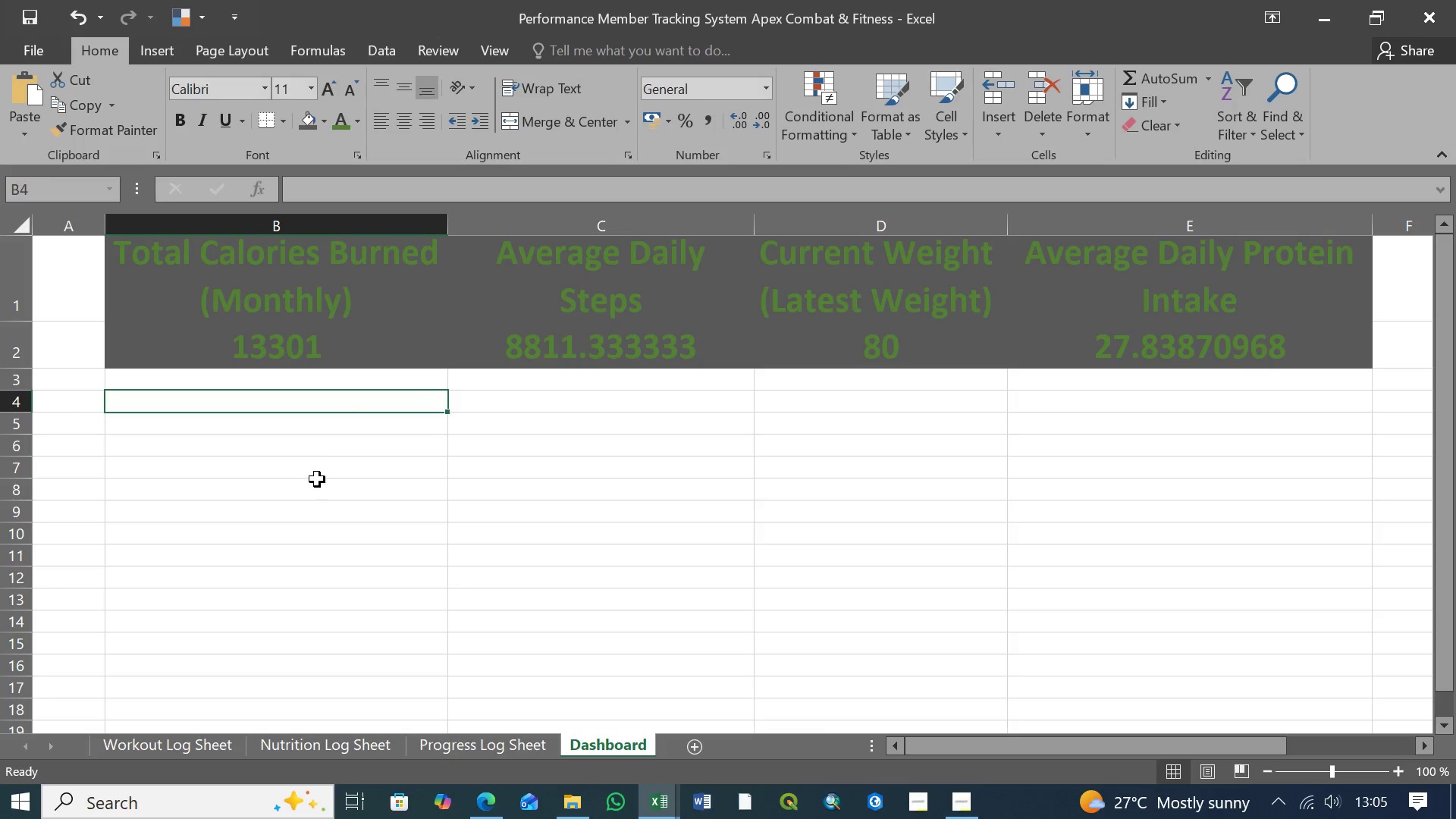 
left_click([317, 479])
 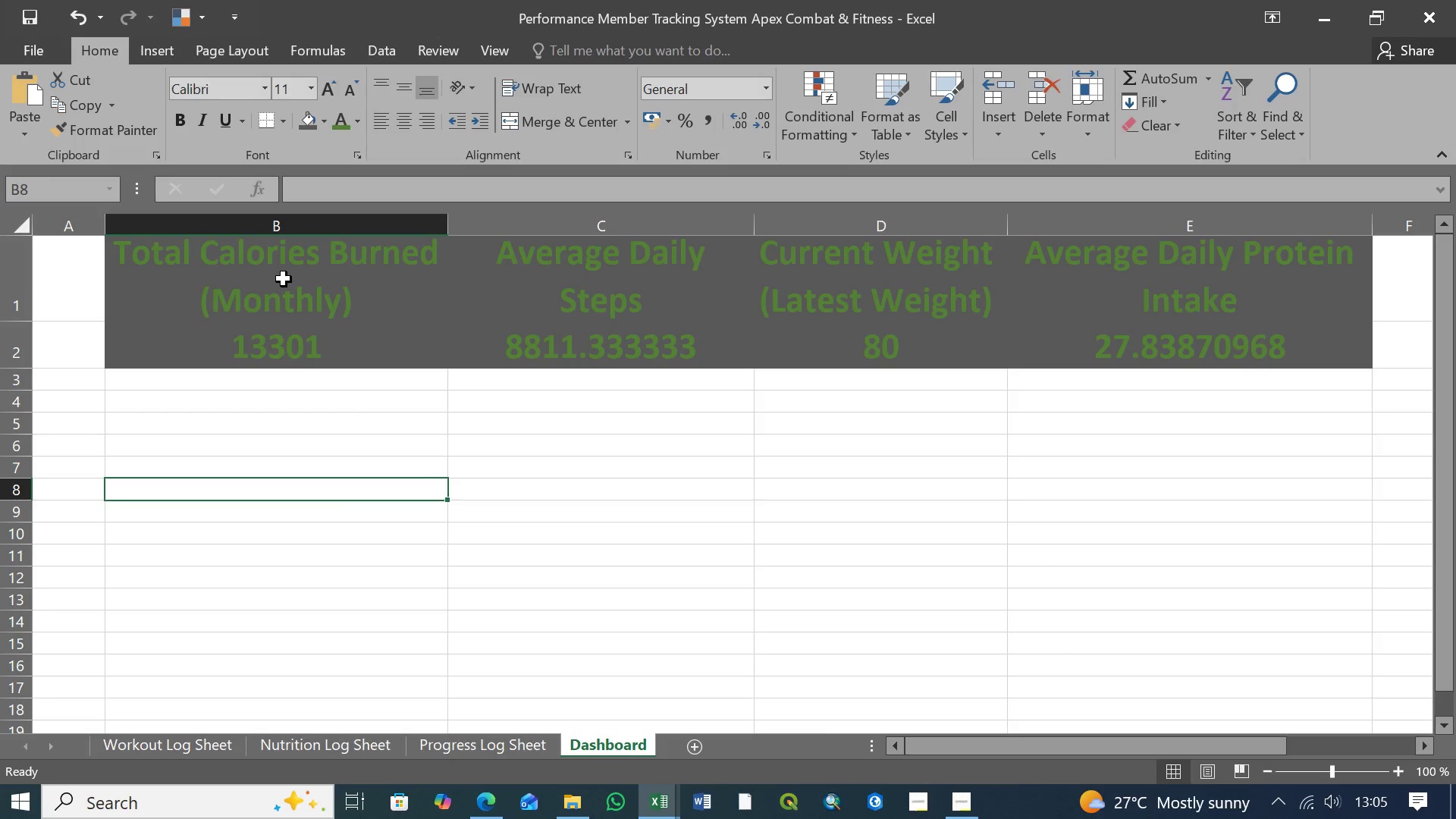 
left_click([268, 246])
 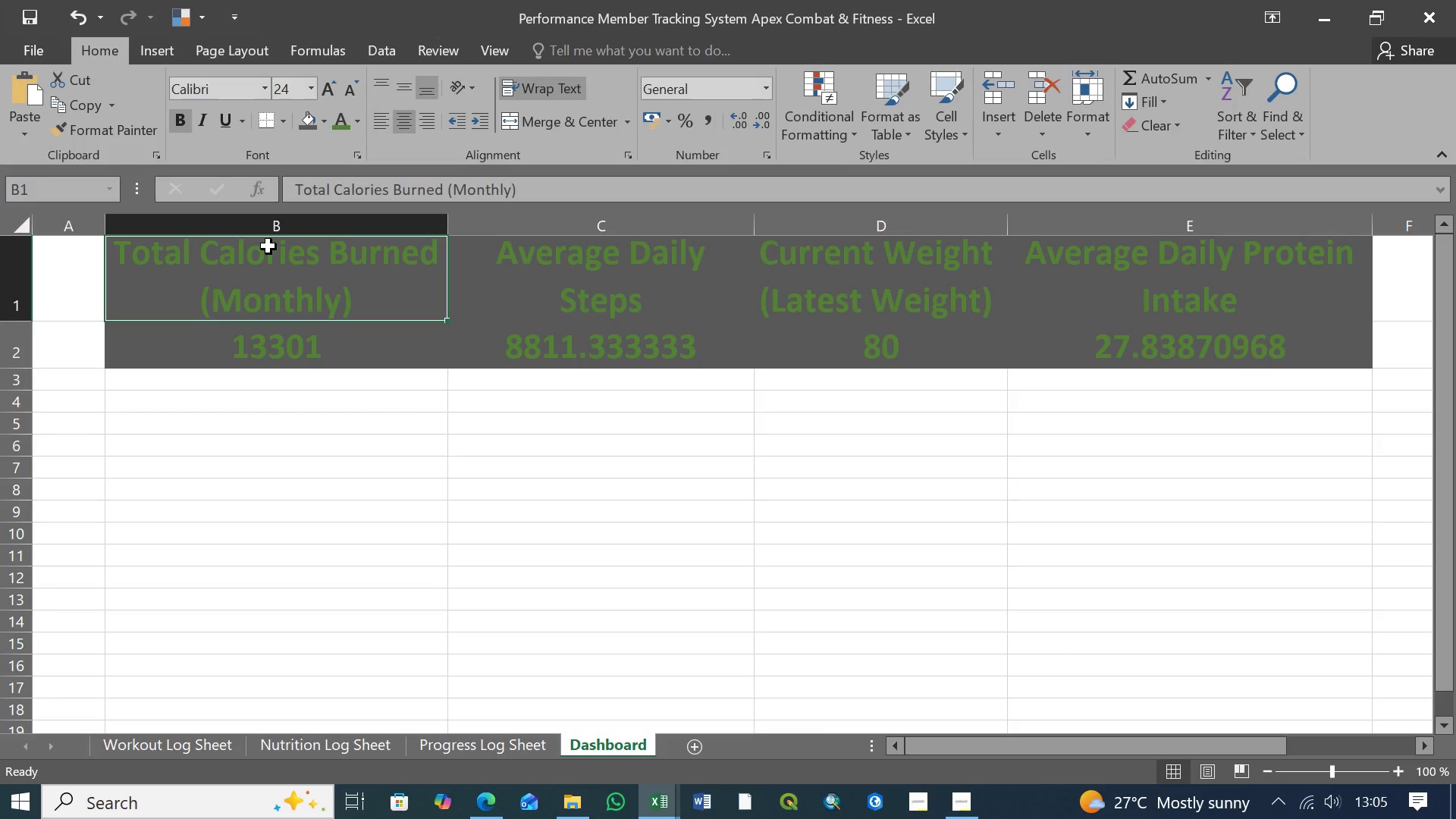 
hold_key(key=ShiftLeft, duration=1.08)
left_click([1166, 349])
 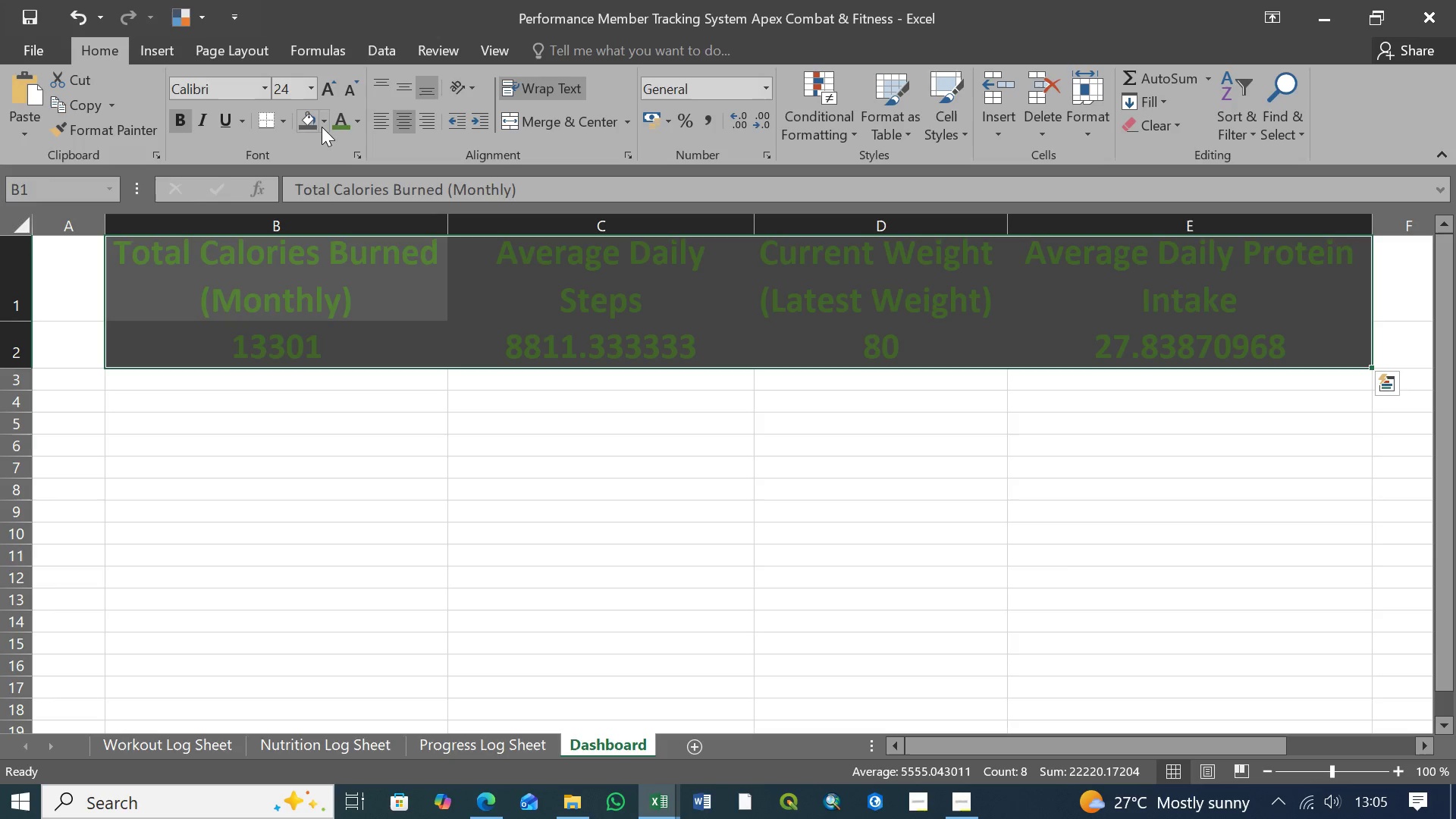 
left_click([325, 121])
 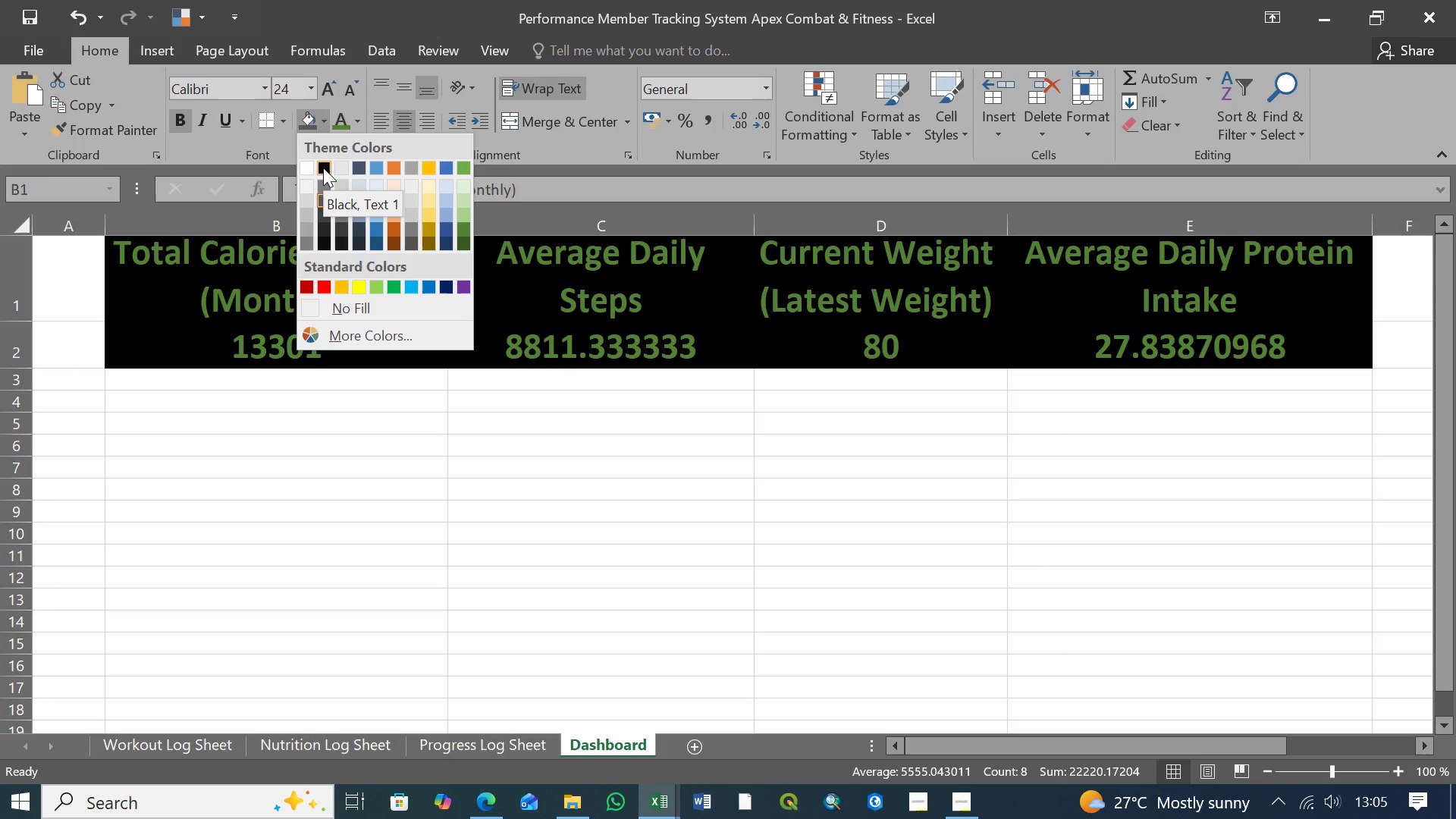 
wait(5.28)
 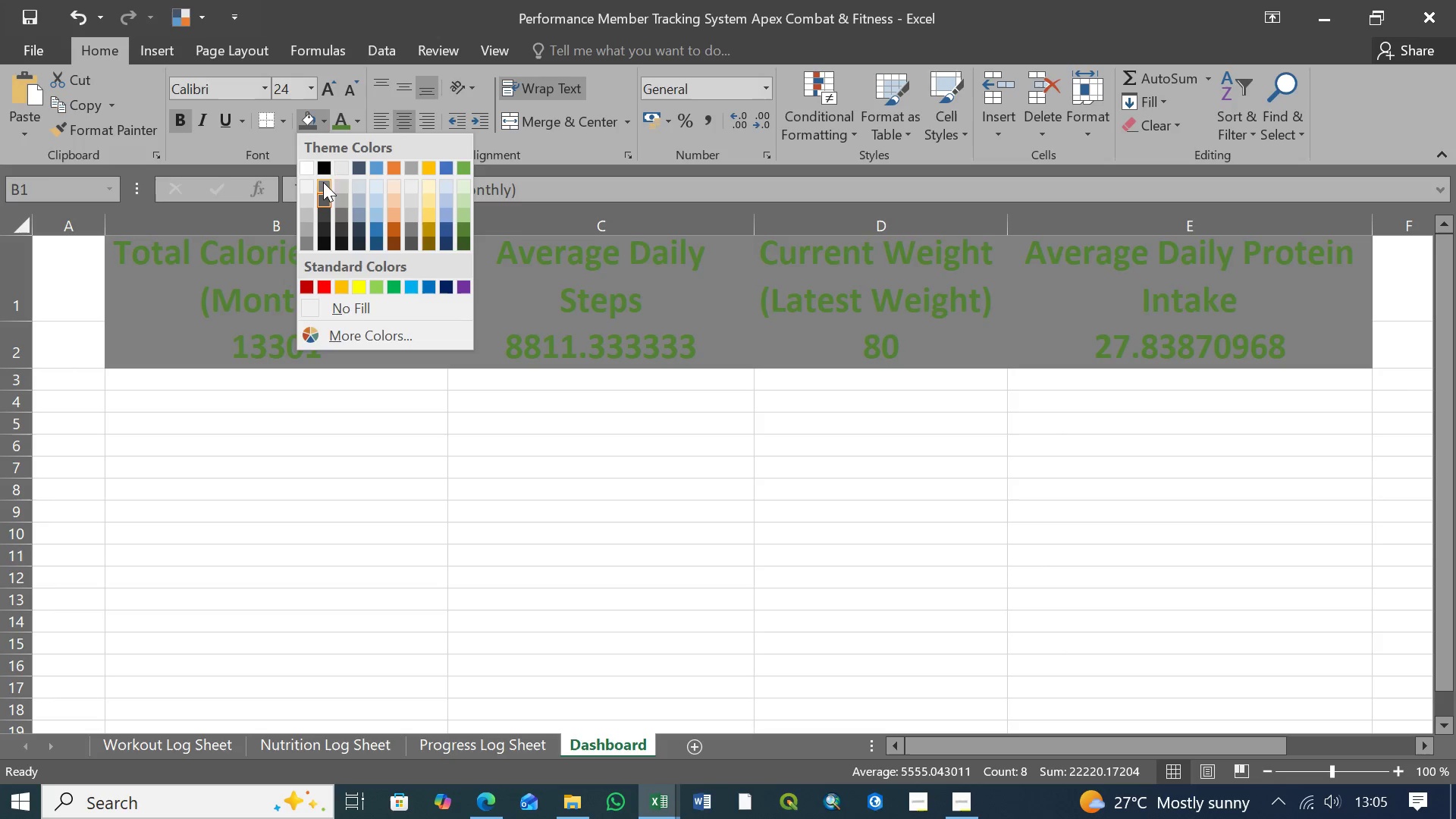 
left_click([323, 168])
 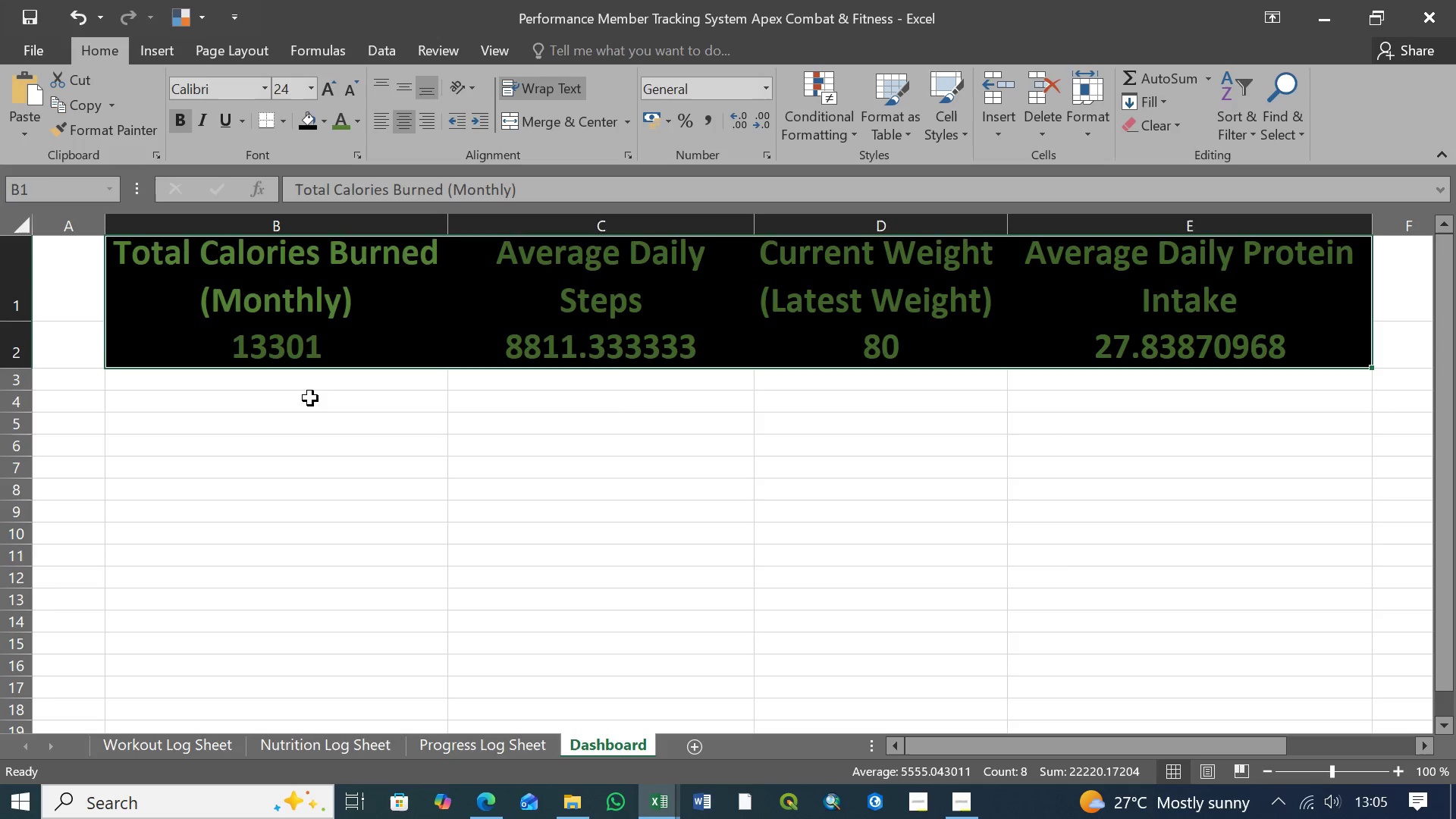 
left_click([310, 403])
 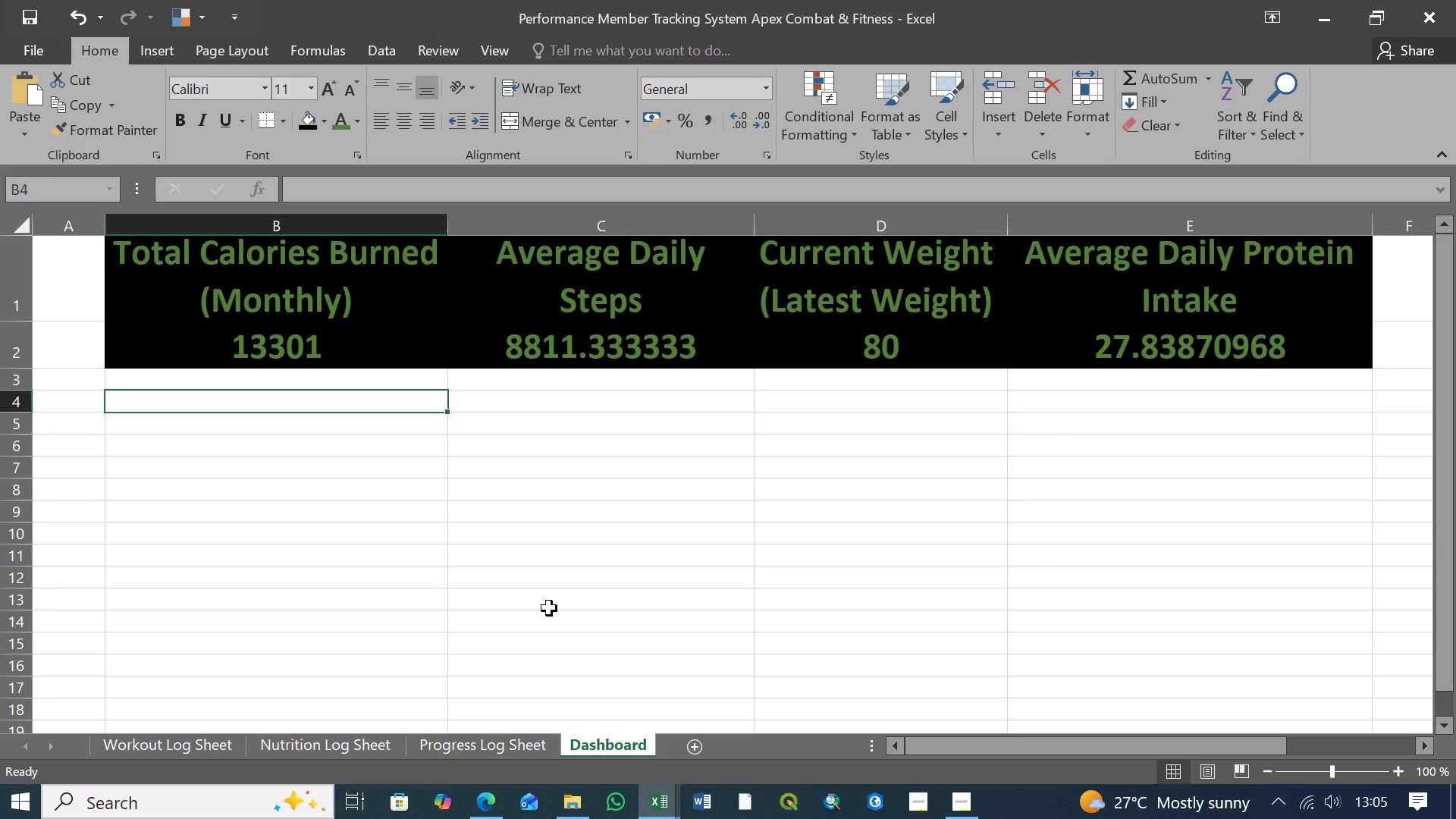 
wait(10.5)
 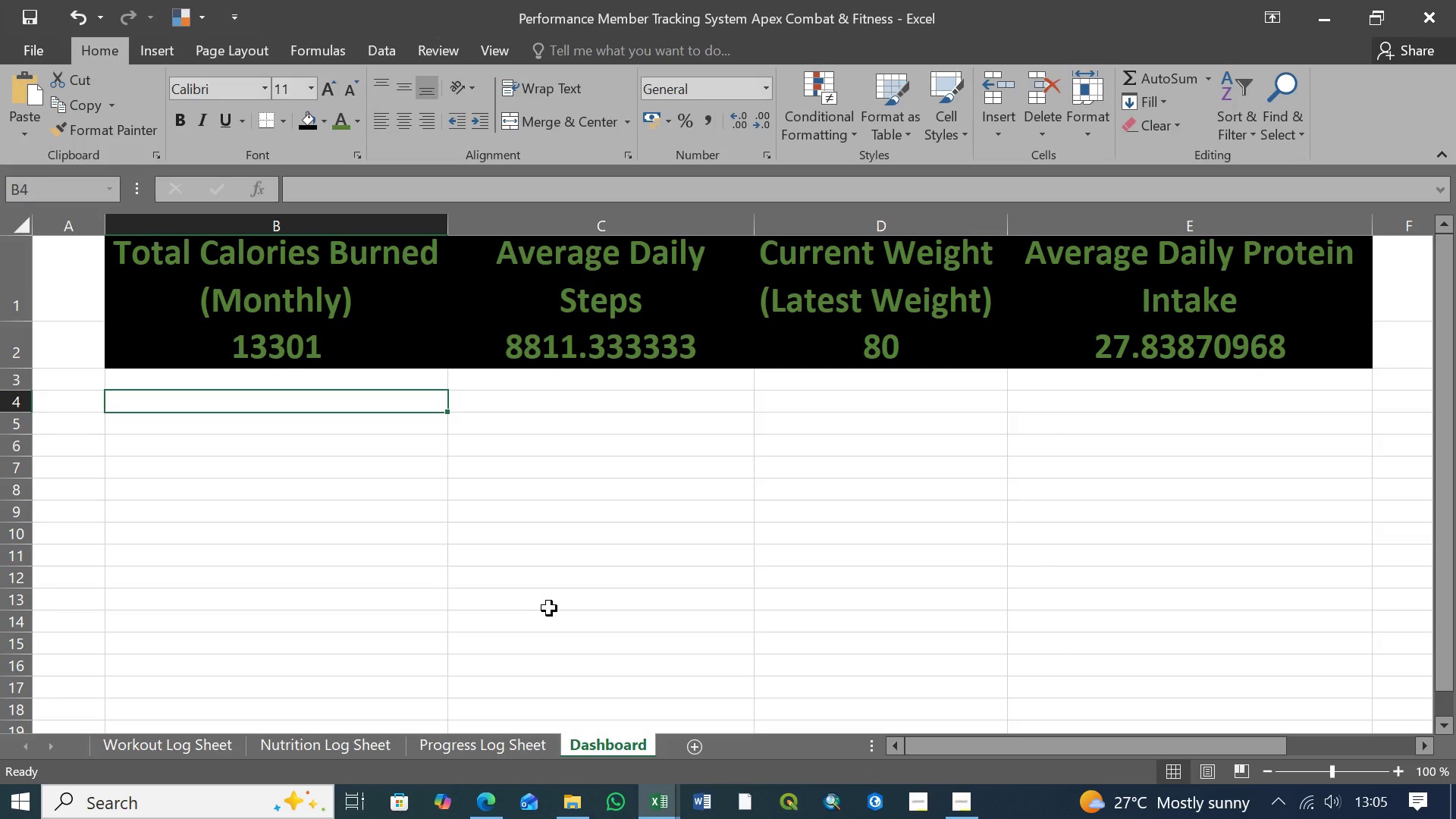 
left_click([959, 807])